 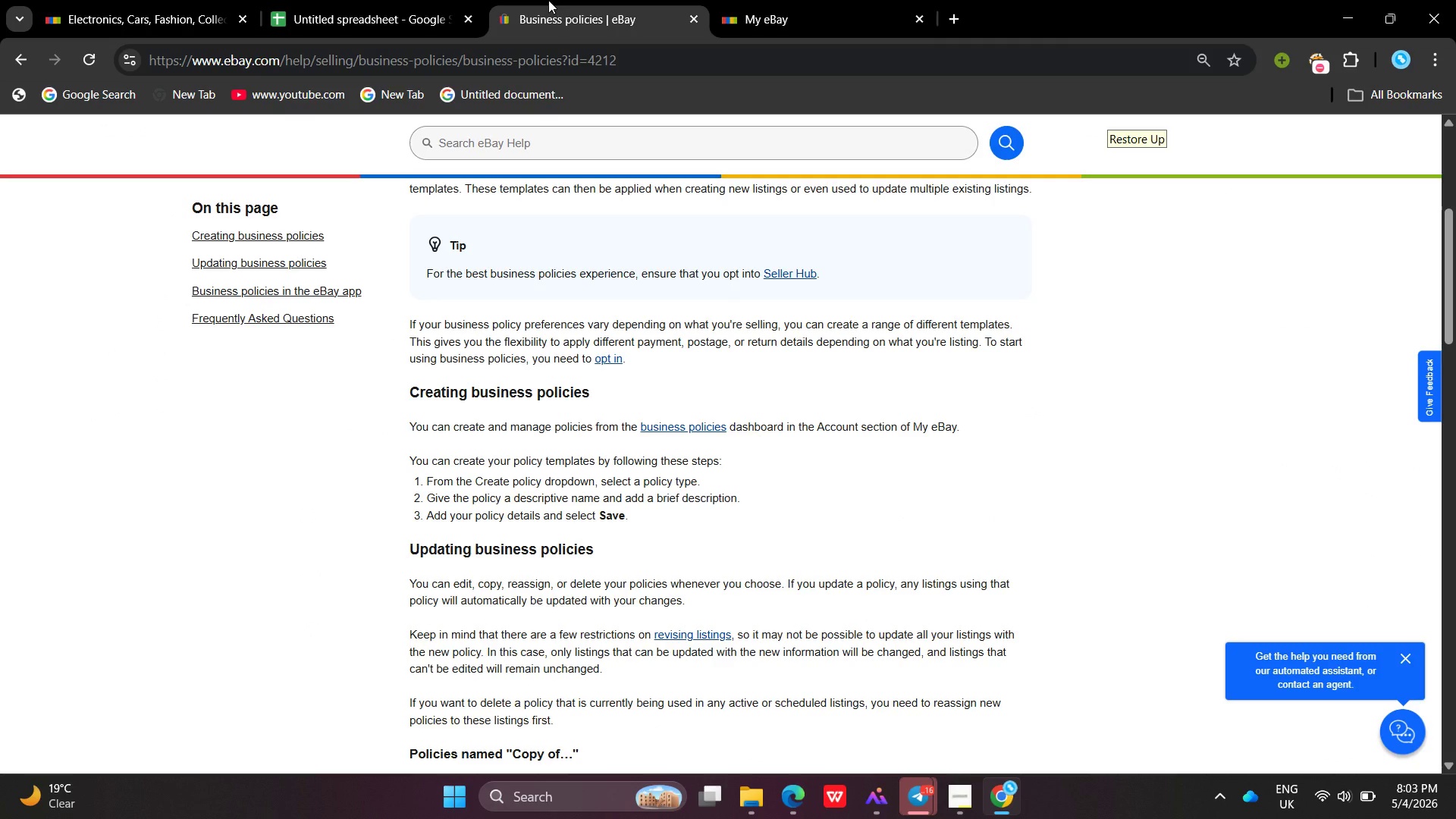 
left_click([695, 14])
 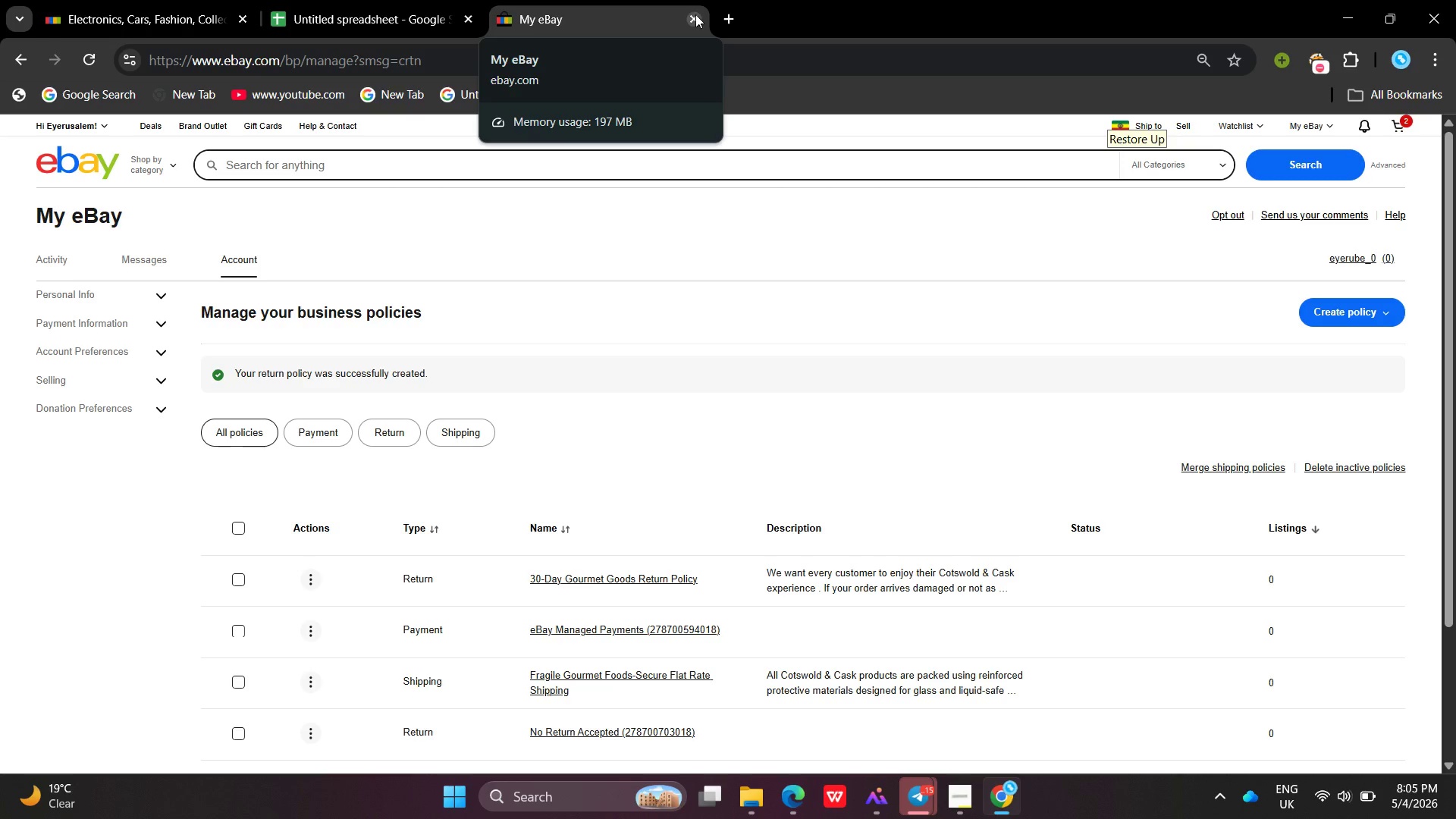 
wait(114.02)
 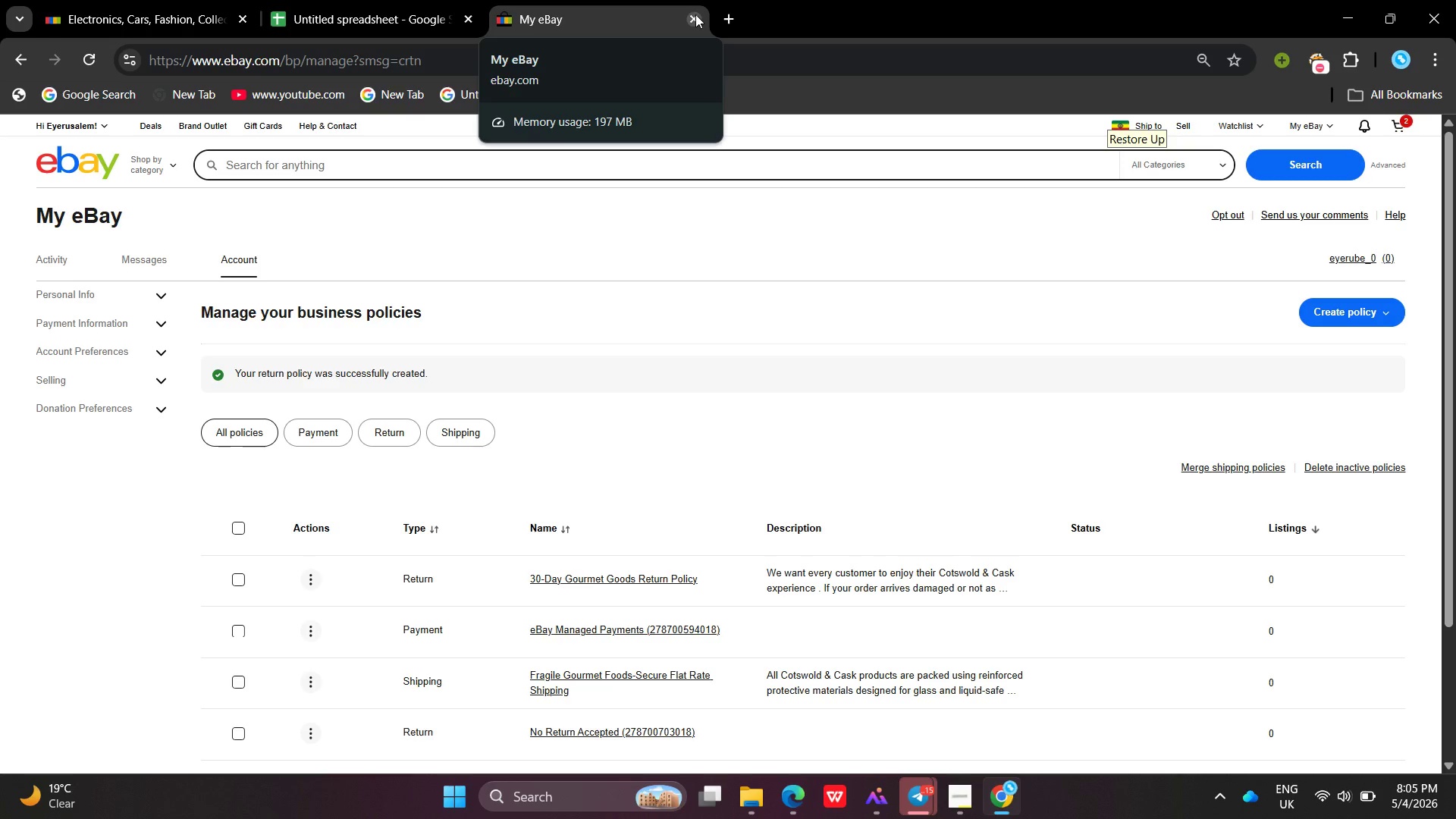 
left_click([361, 0])
 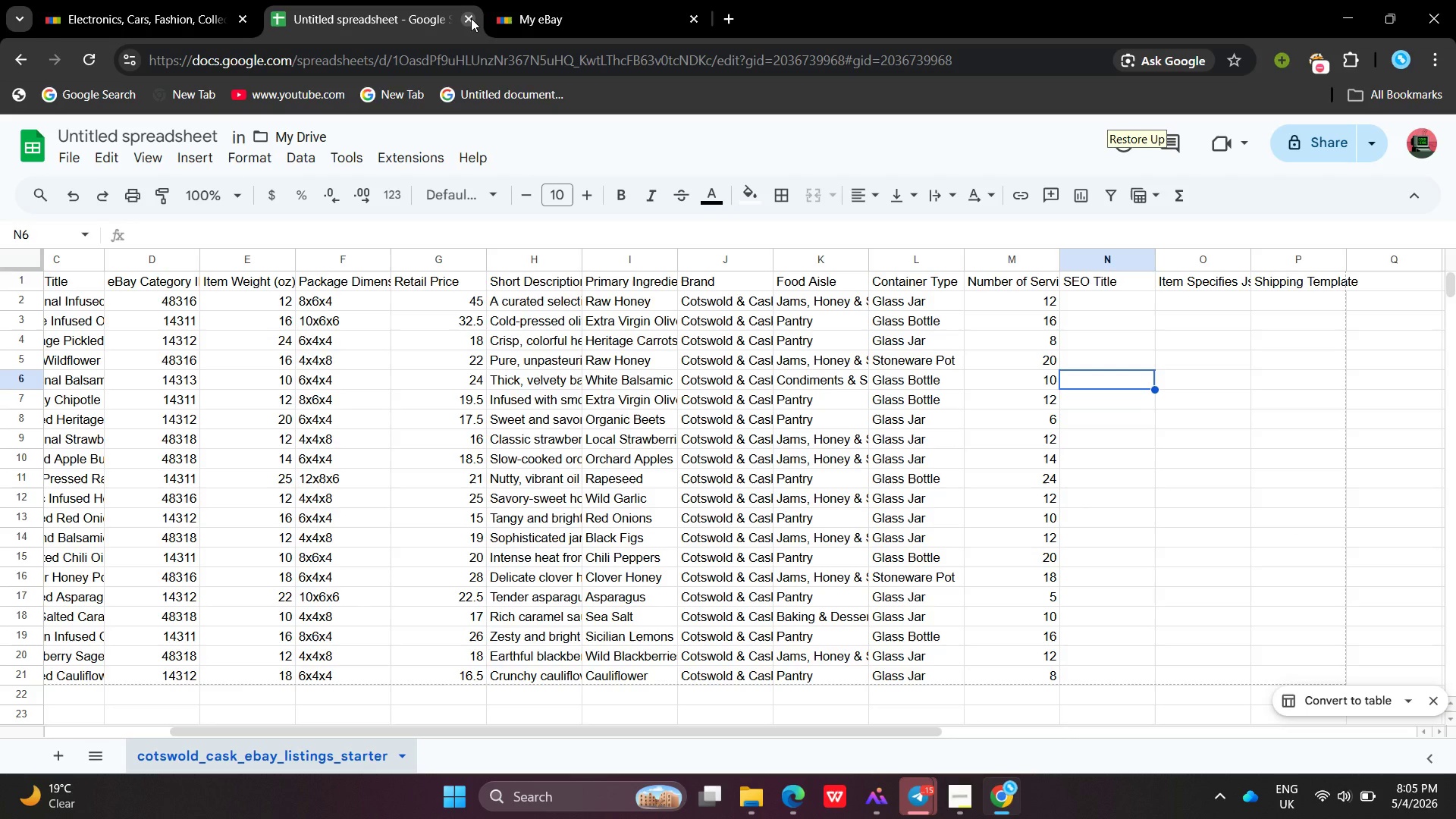 
left_click([471, 18])
 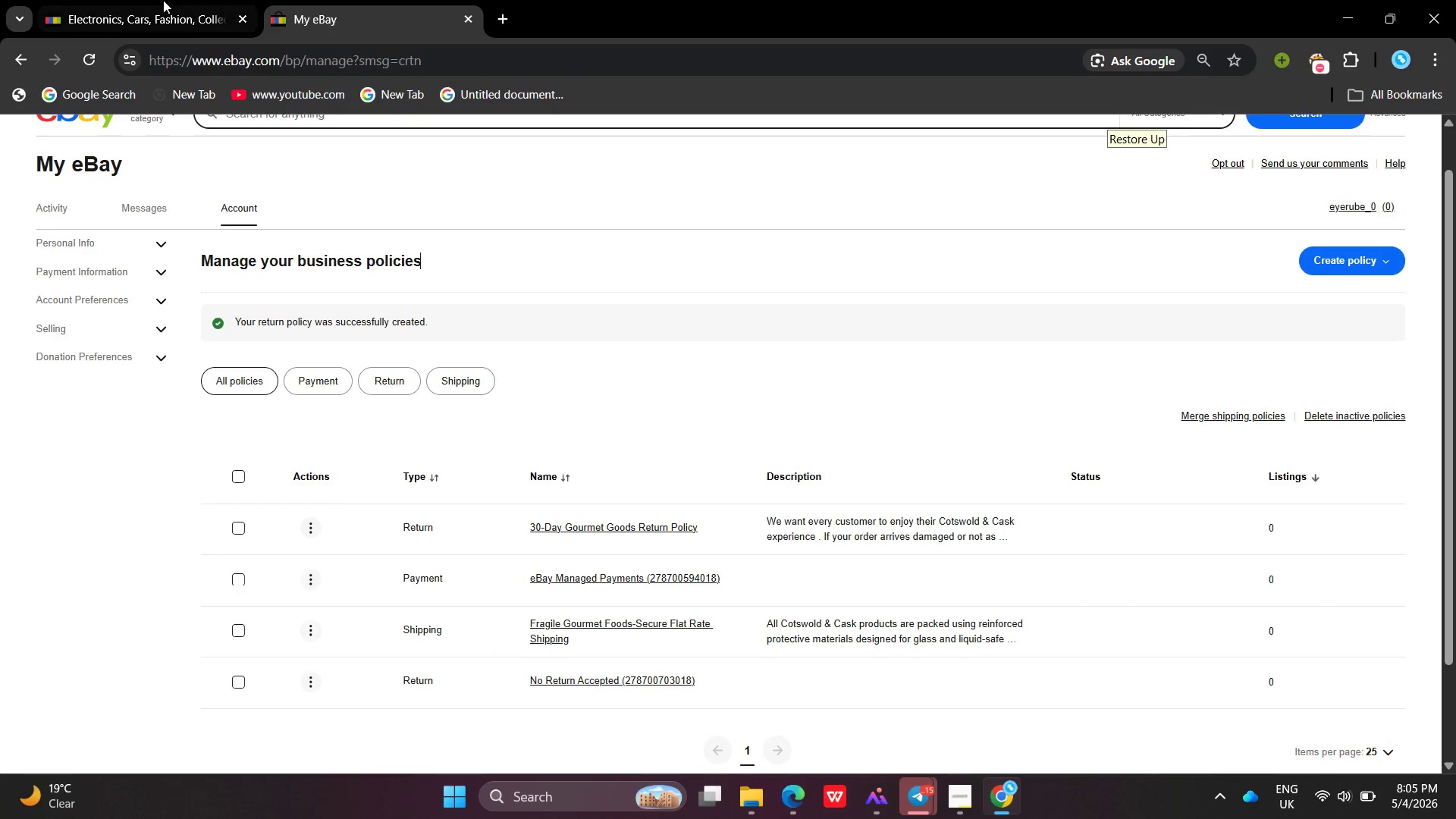 
left_click([163, 0])
 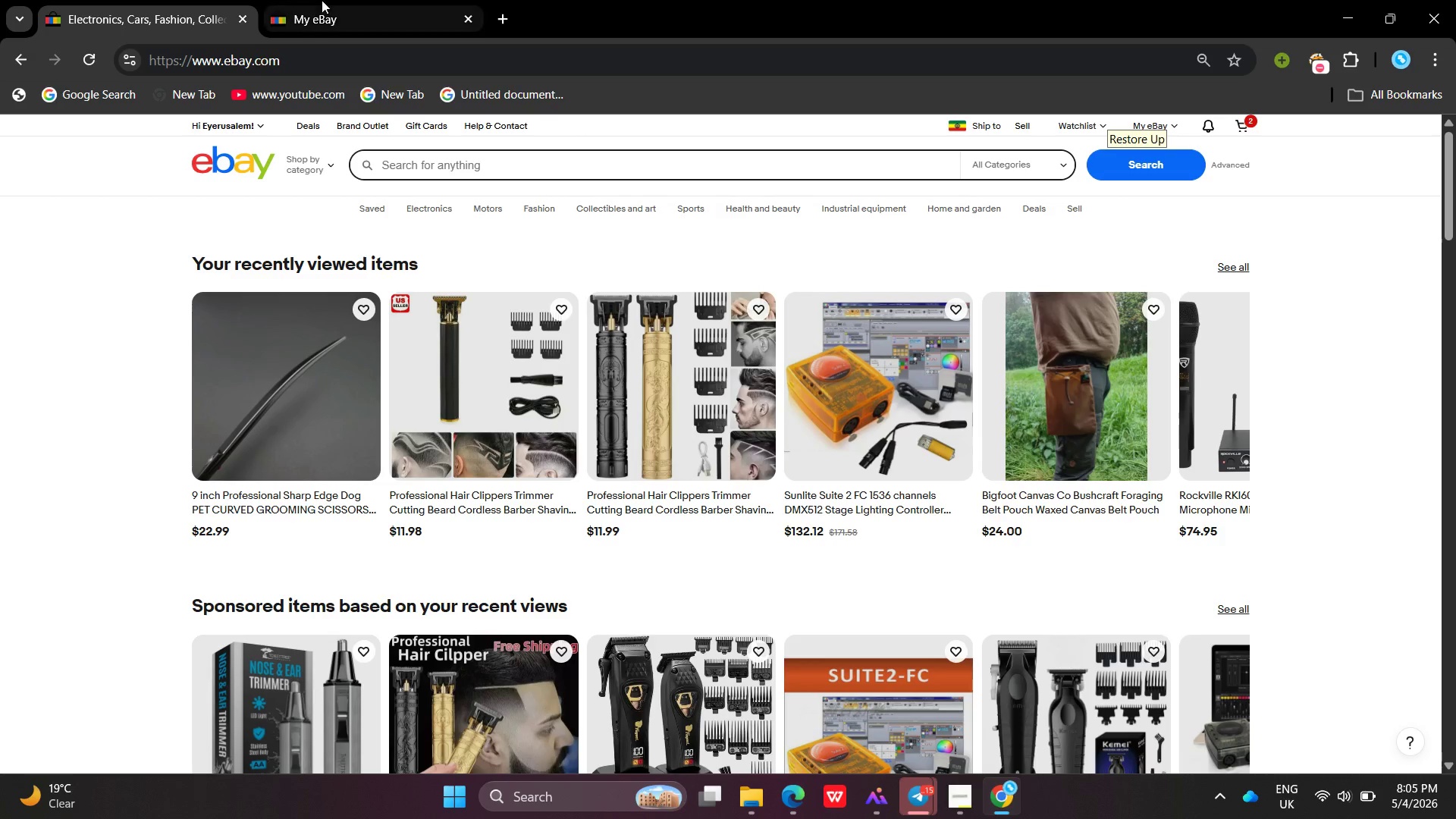 
left_click([322, 0])
 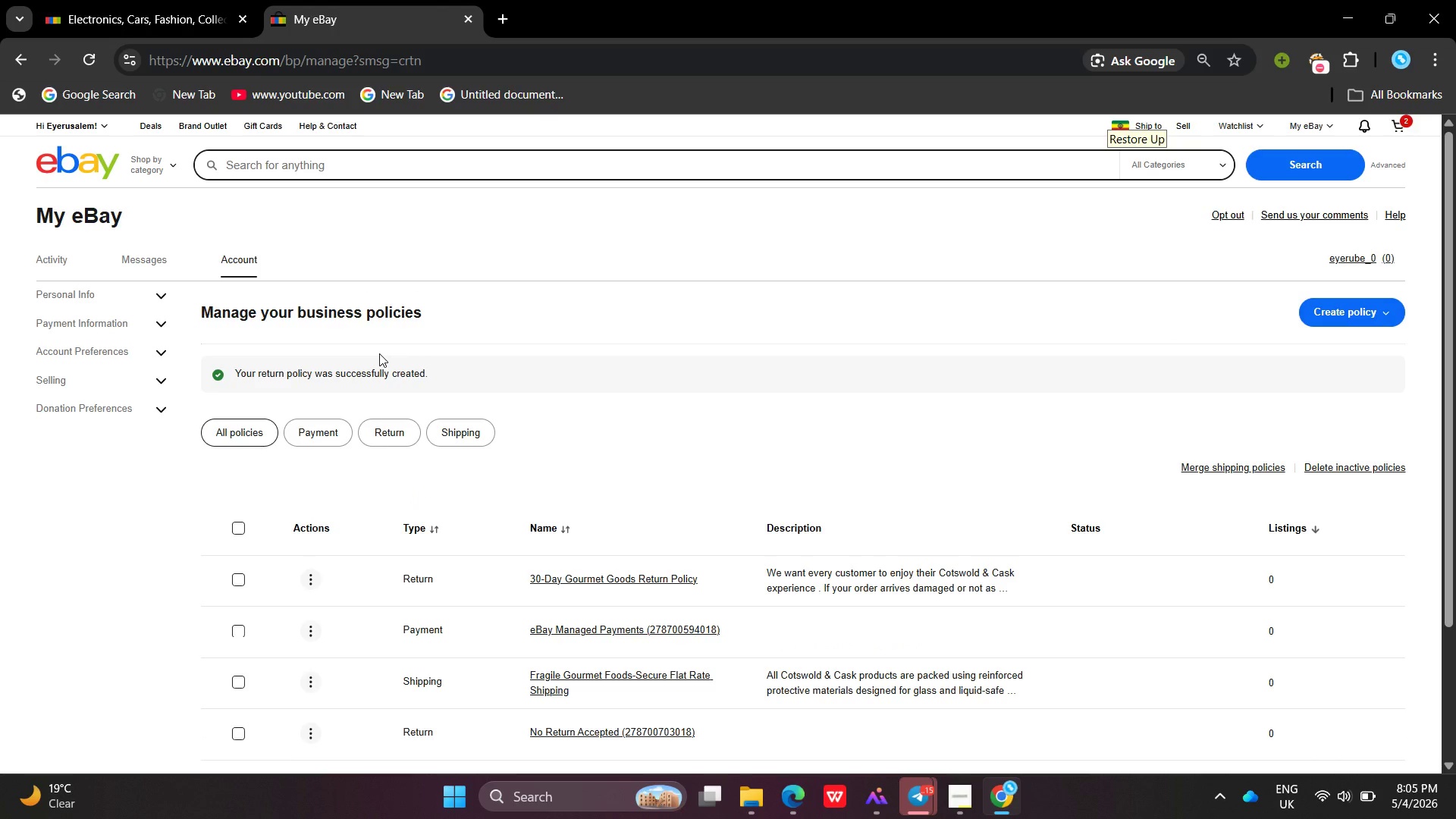 
wait(10.05)
 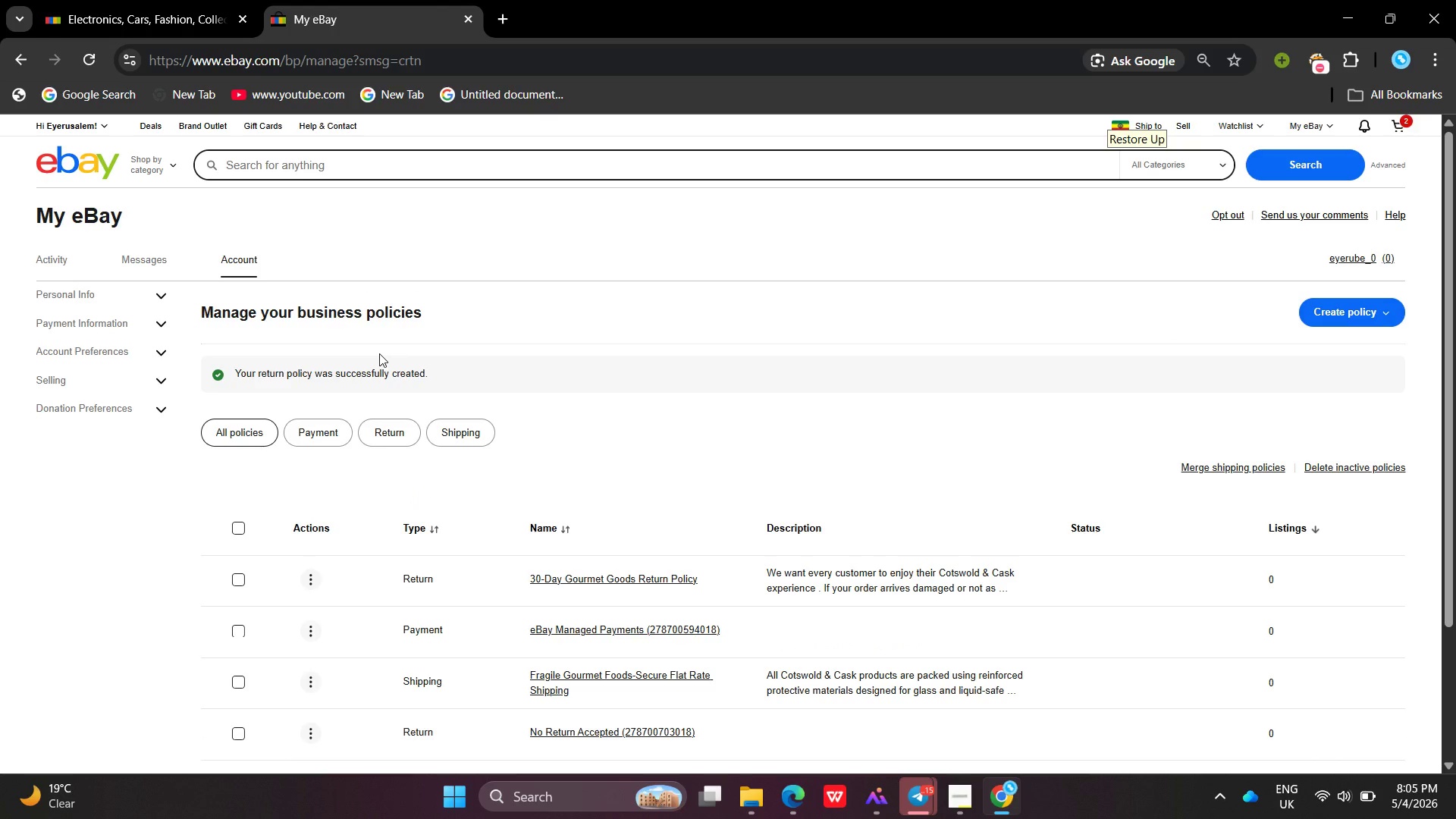 
left_click([180, 0])